 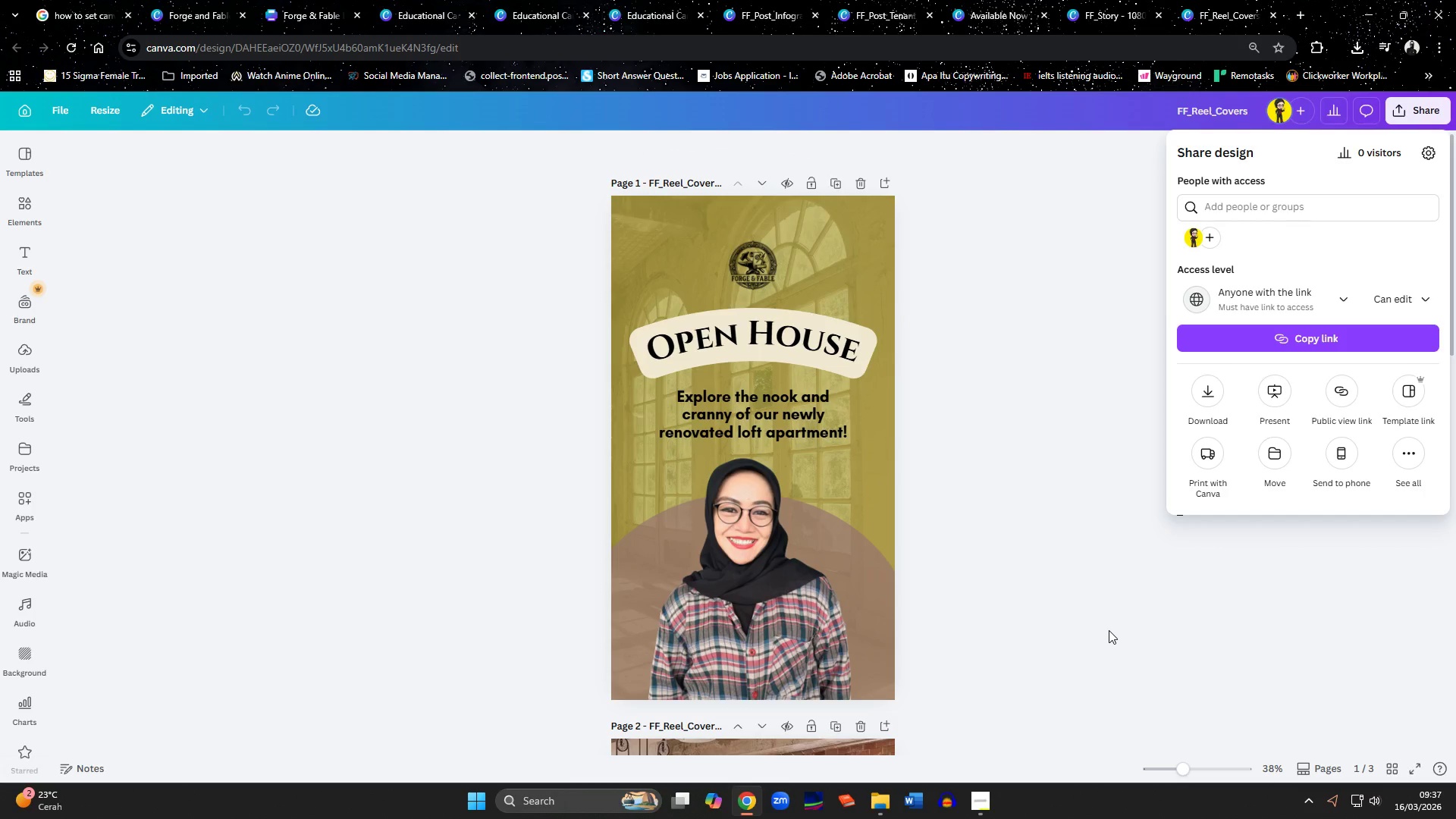 
left_click([1017, 646])
 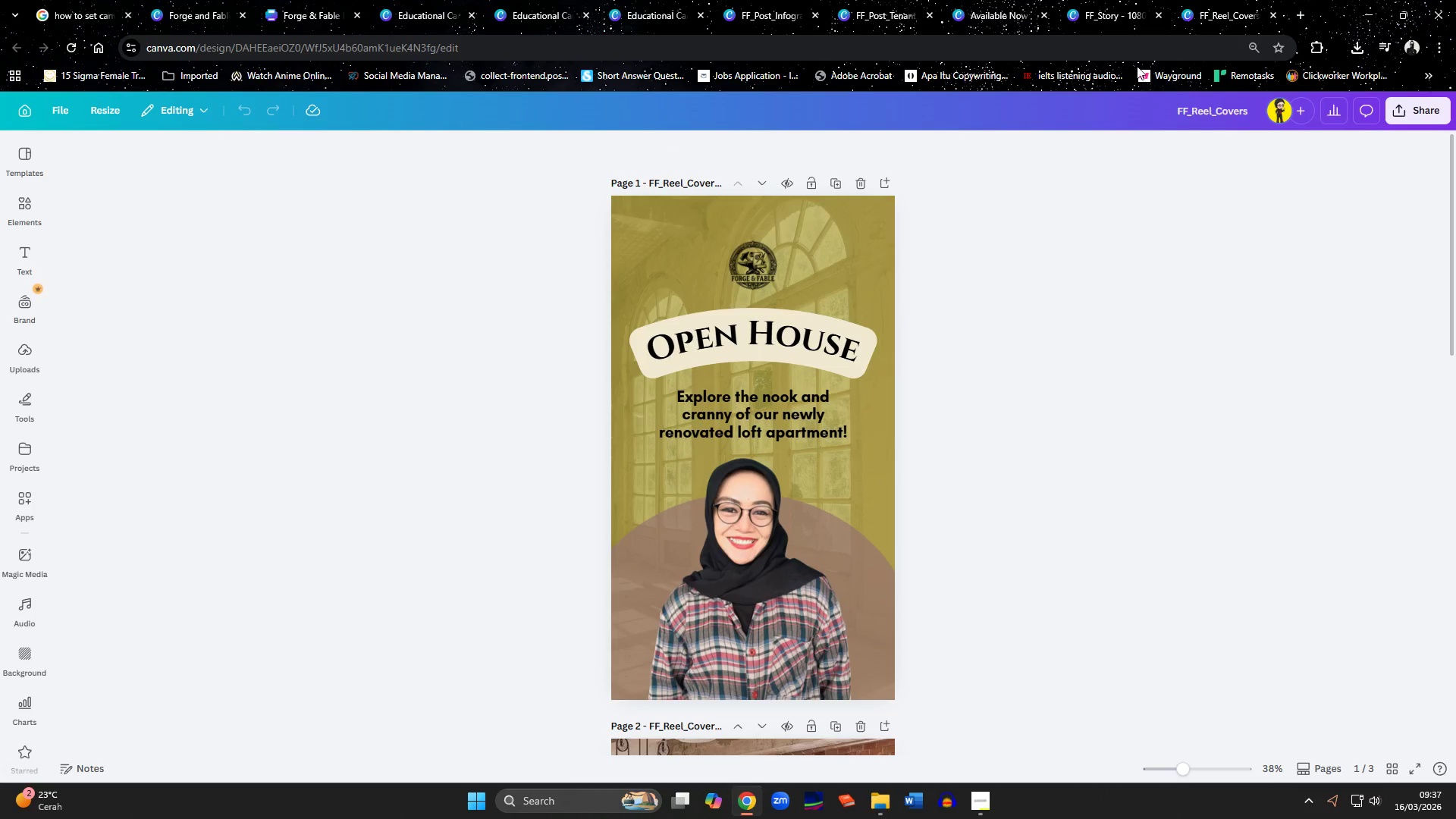 
left_click([1112, 19])
 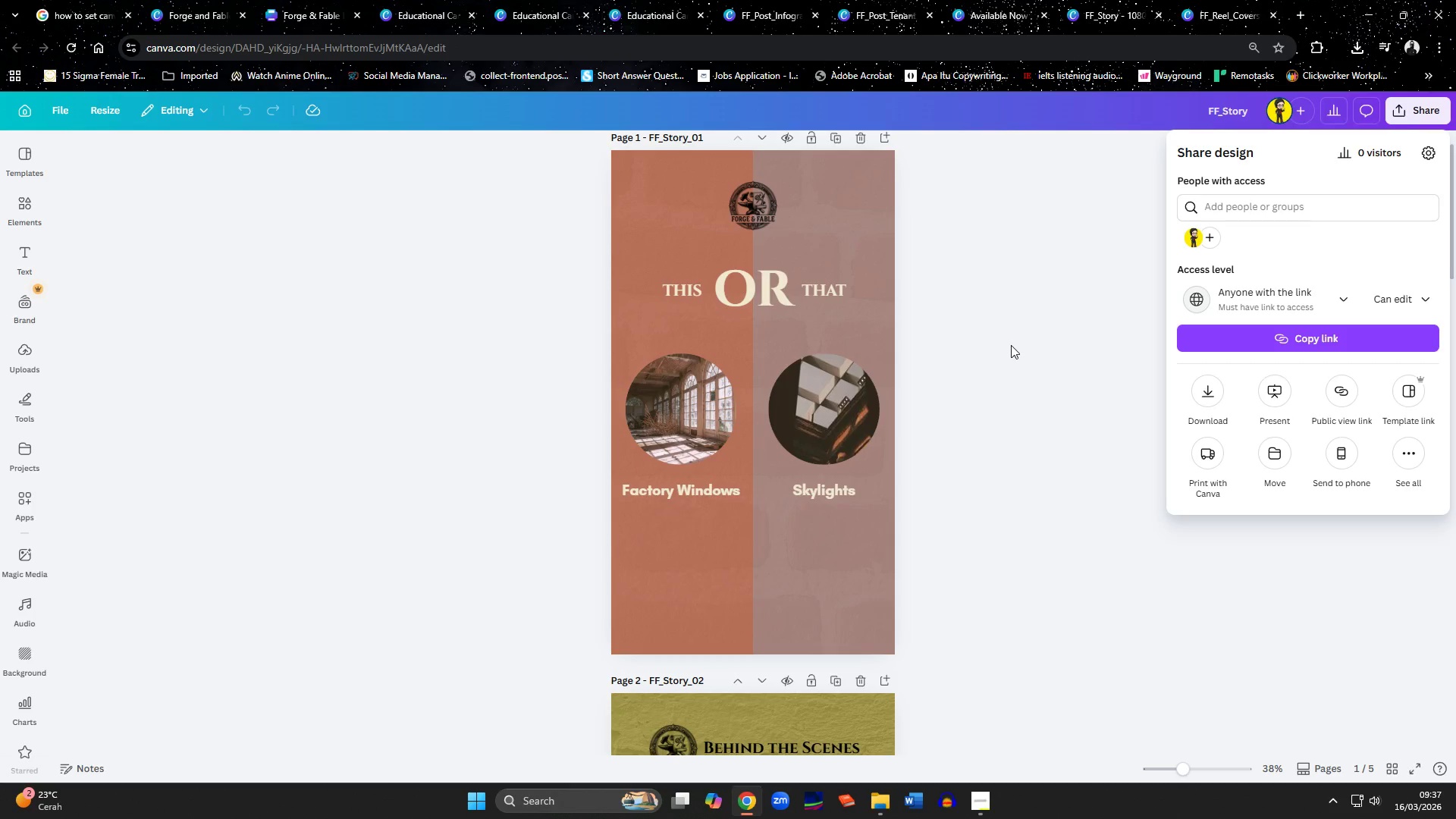 
wait(5.06)
 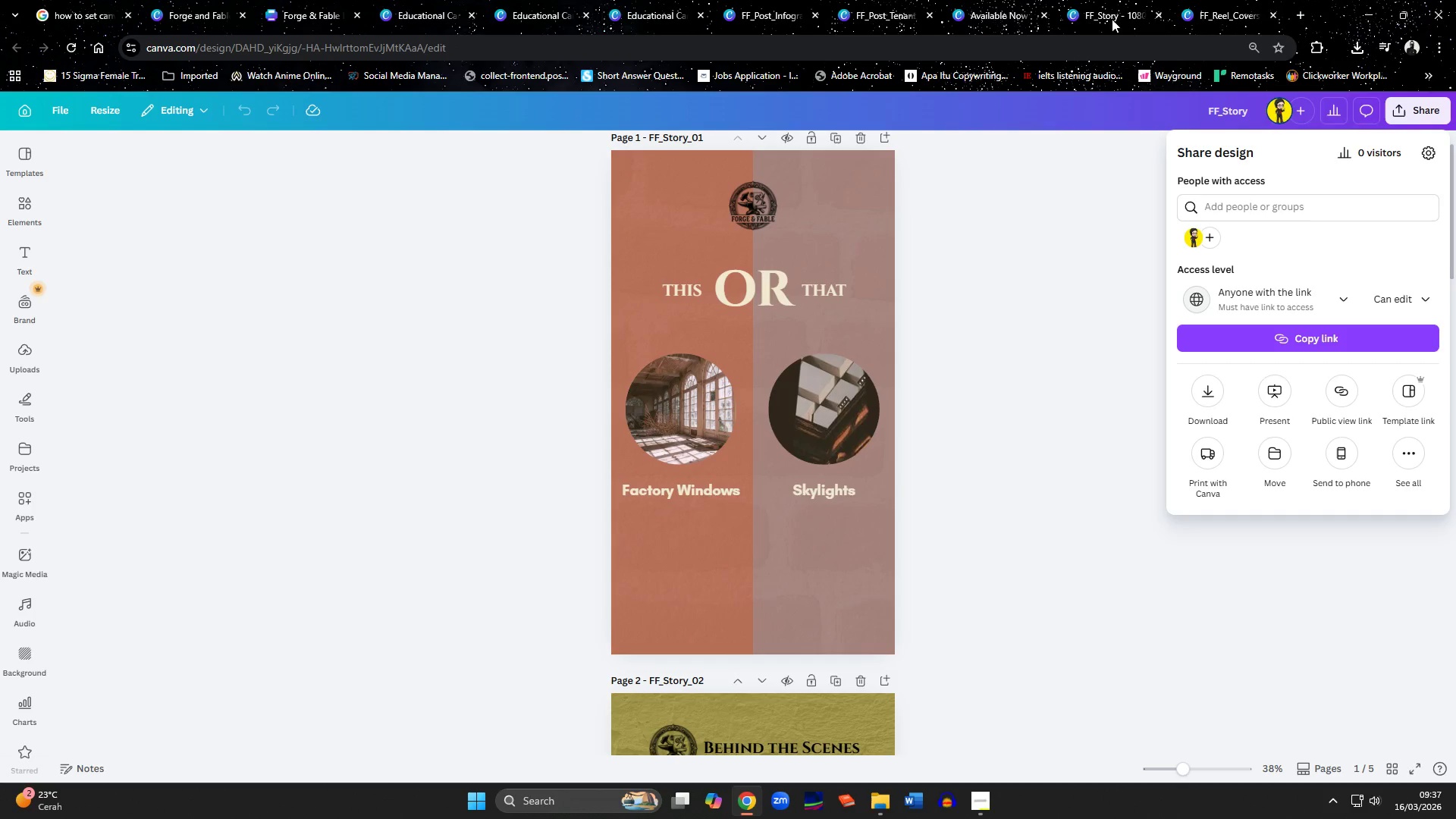 
left_click([1011, 345])
 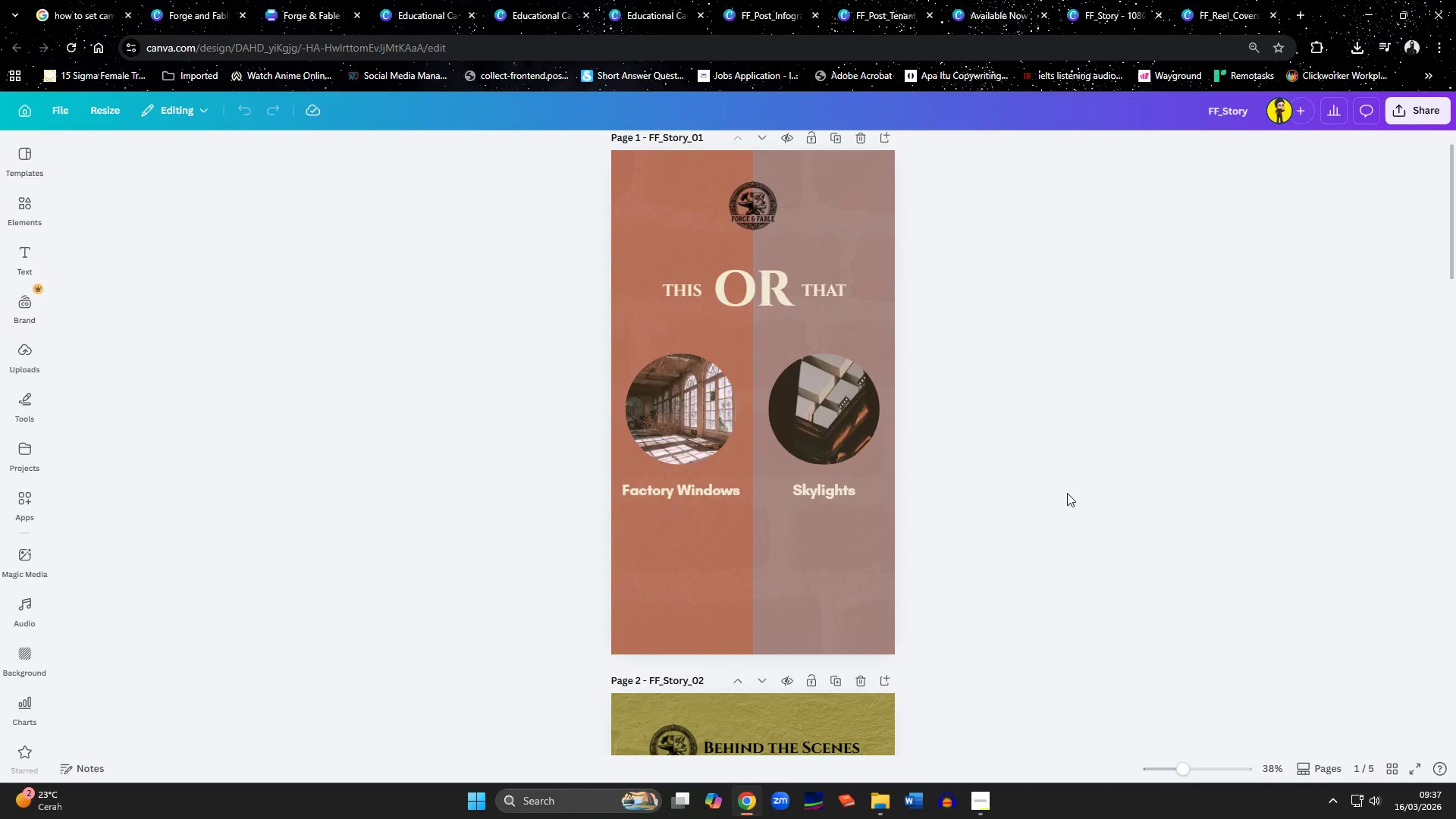 
scroll: coordinate [1067, 493], scroll_direction: down, amount: 11.0
 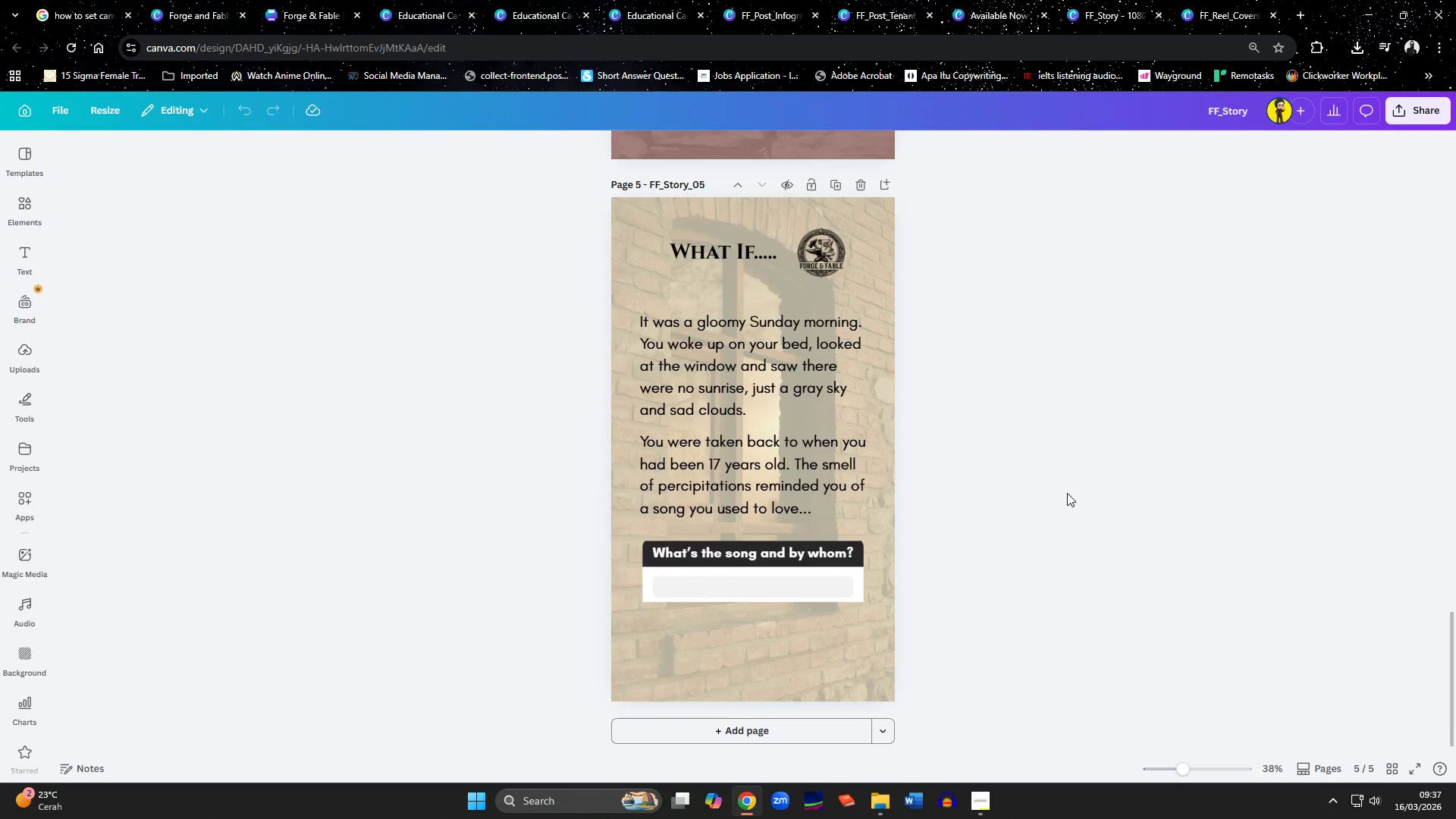 
scroll: coordinate [1067, 493], scroll_direction: up, amount: 16.0
 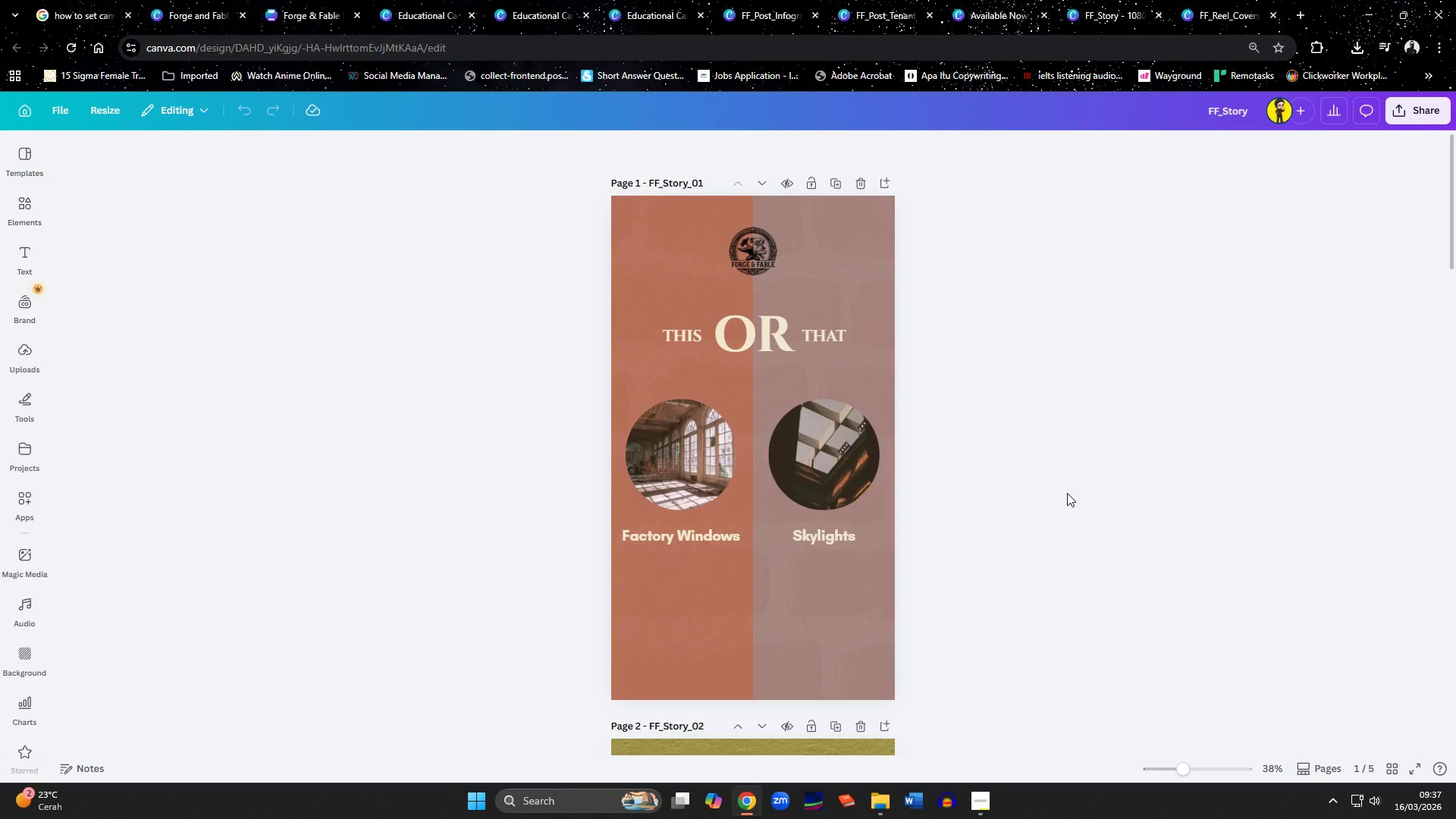 
scroll: coordinate [1063, 501], scroll_direction: down, amount: 49.0
 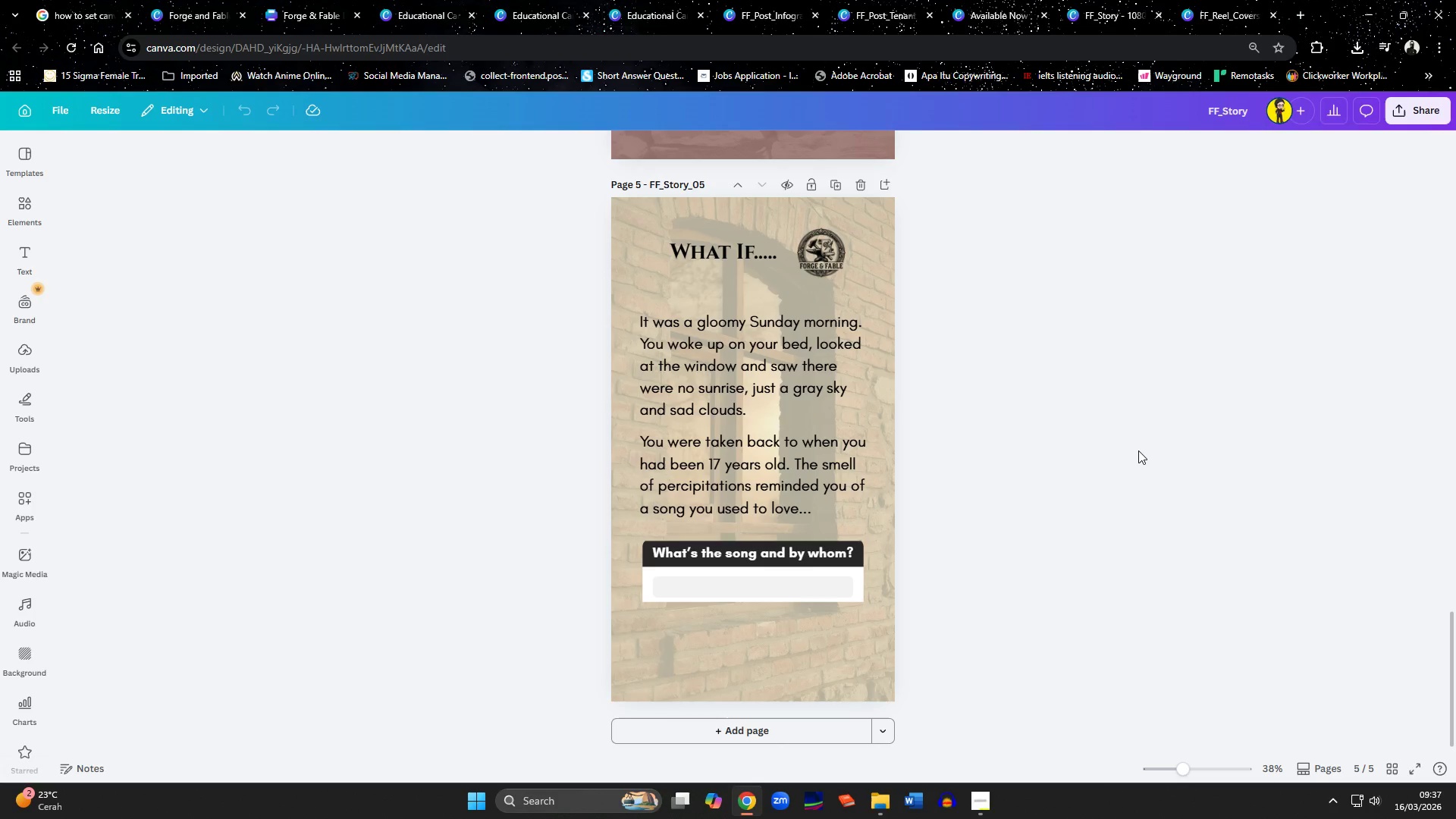 
wait(23.75)
 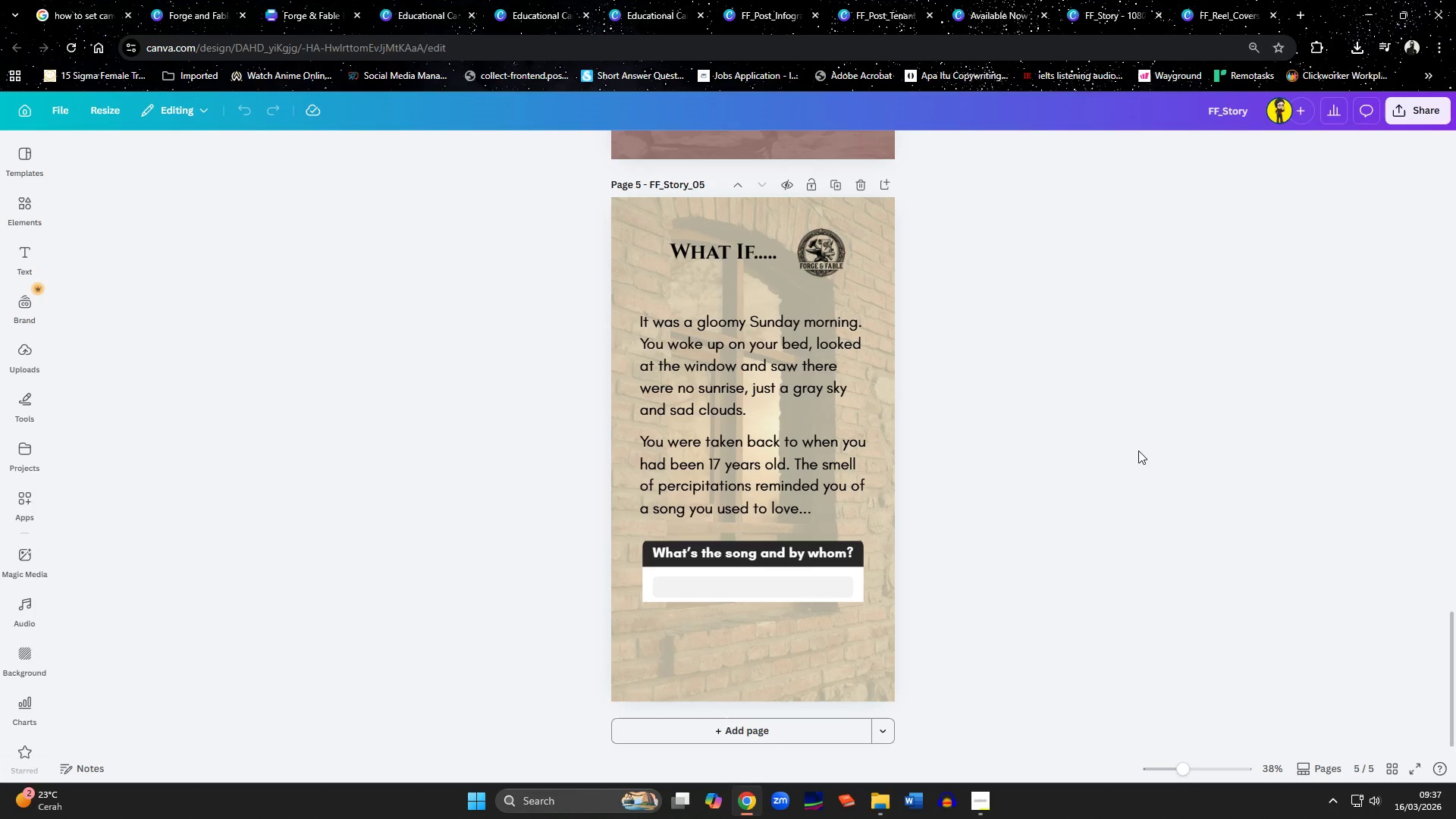 
scroll: coordinate [1160, 474], scroll_direction: down, amount: 2.0
 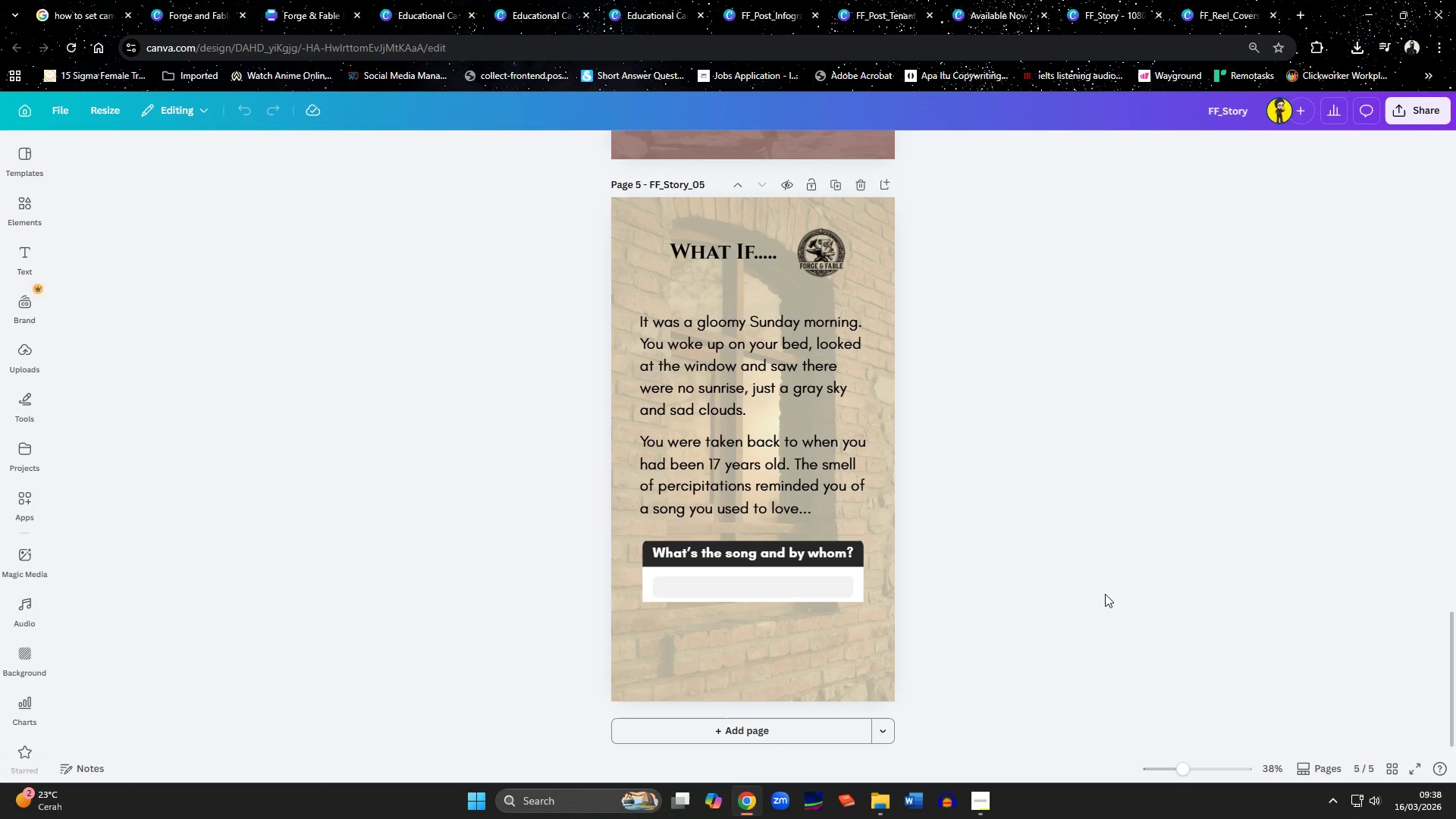 
scroll: coordinate [1255, 504], scroll_direction: up, amount: 15.0
 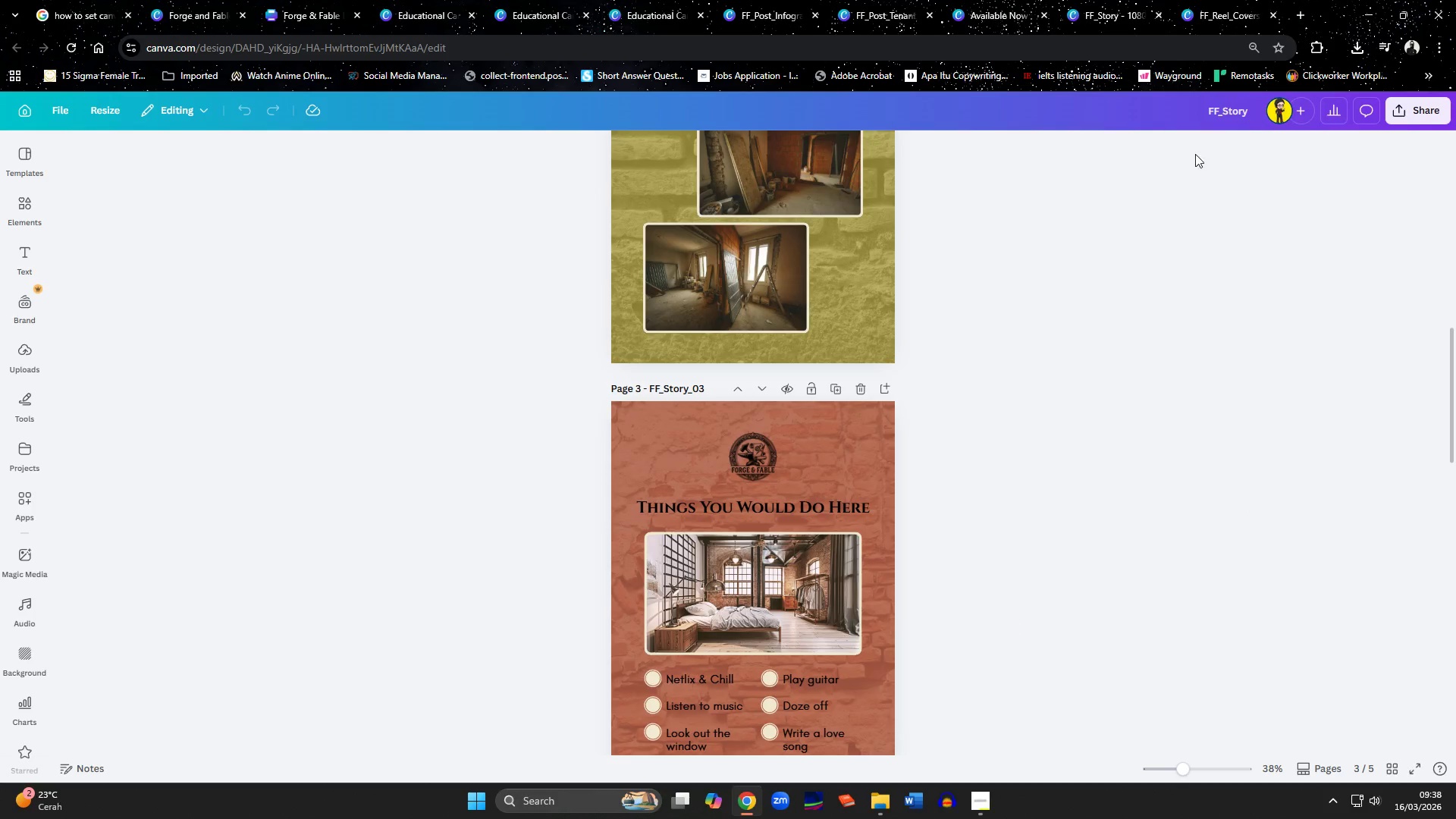 
left_click([1221, 5])
 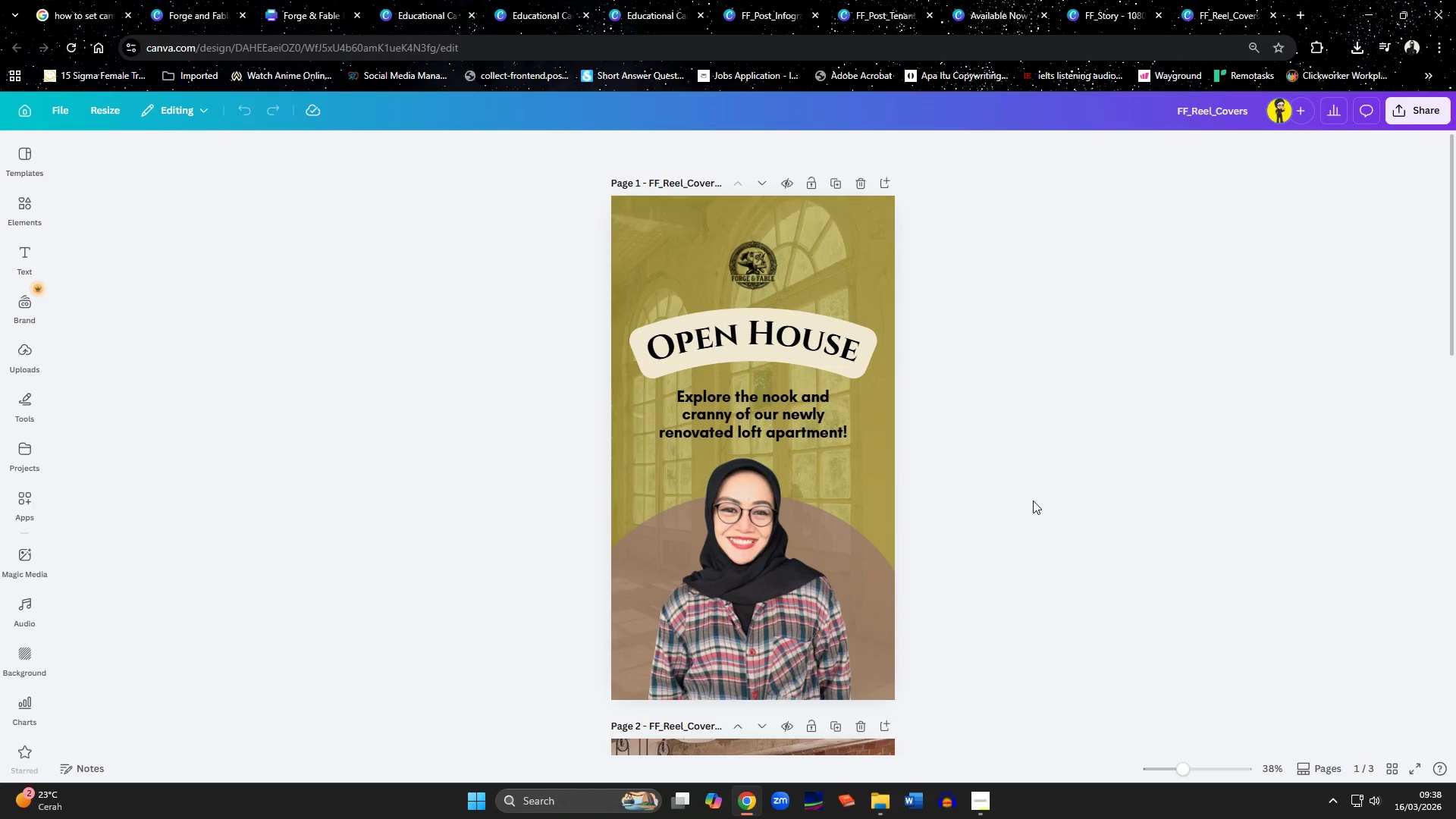 